 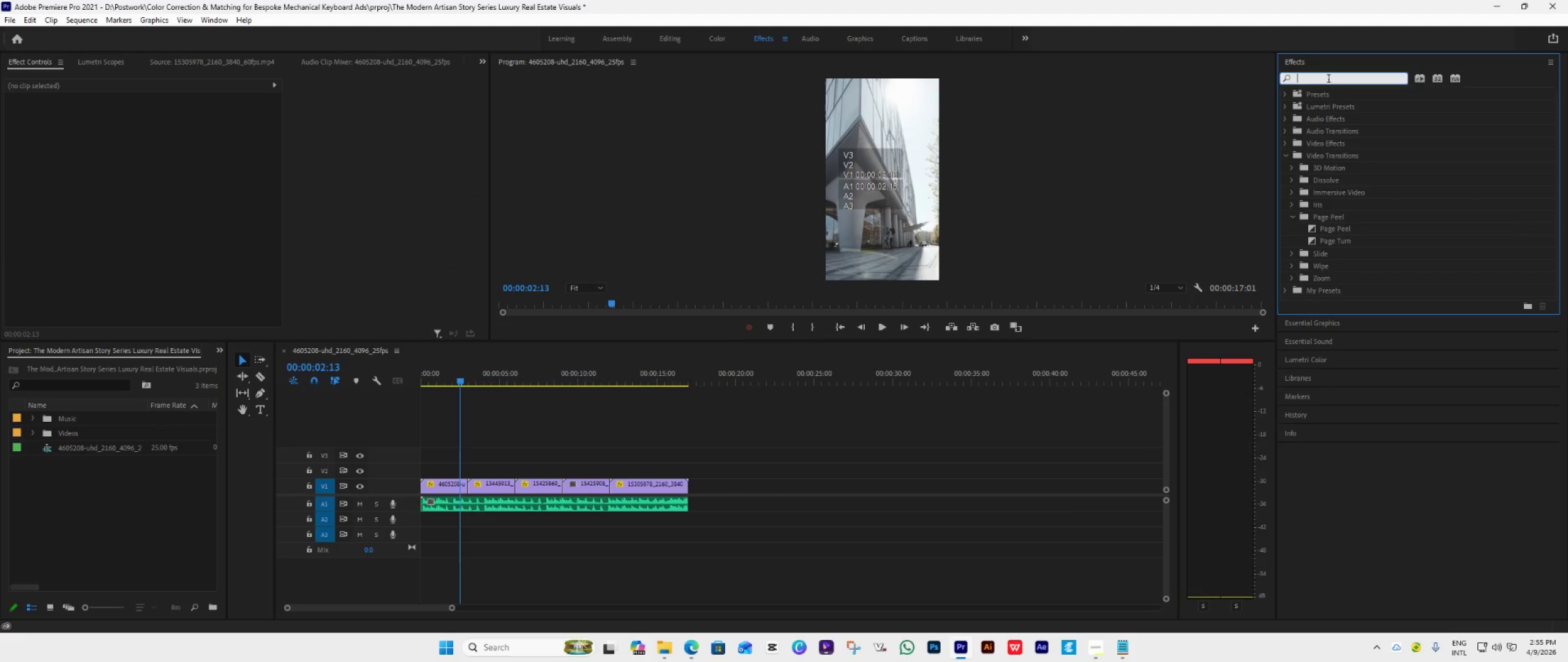 
type(film gray)
key(Backspace)
key(Backspace)
key(Backspace)
key(Backspace)
key(Backspace)
 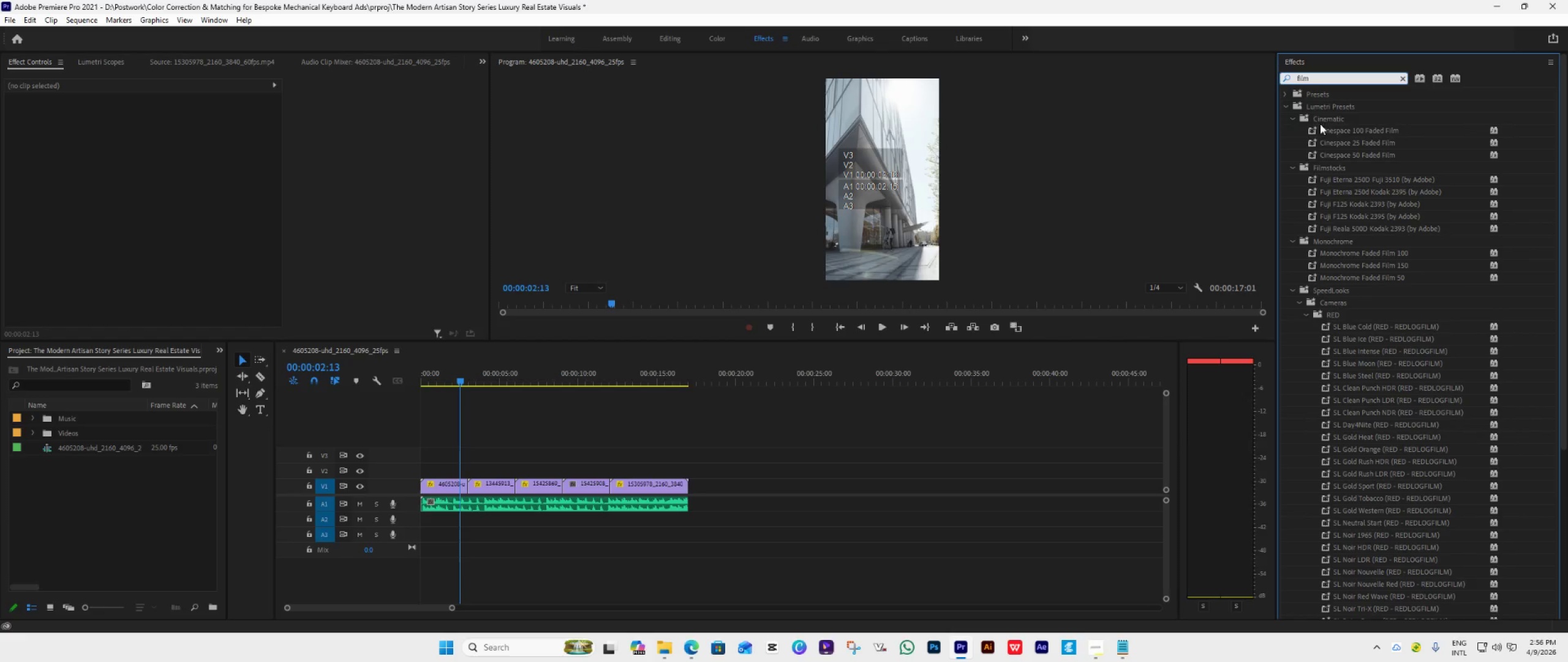 
mouse_move([1306, 129])
 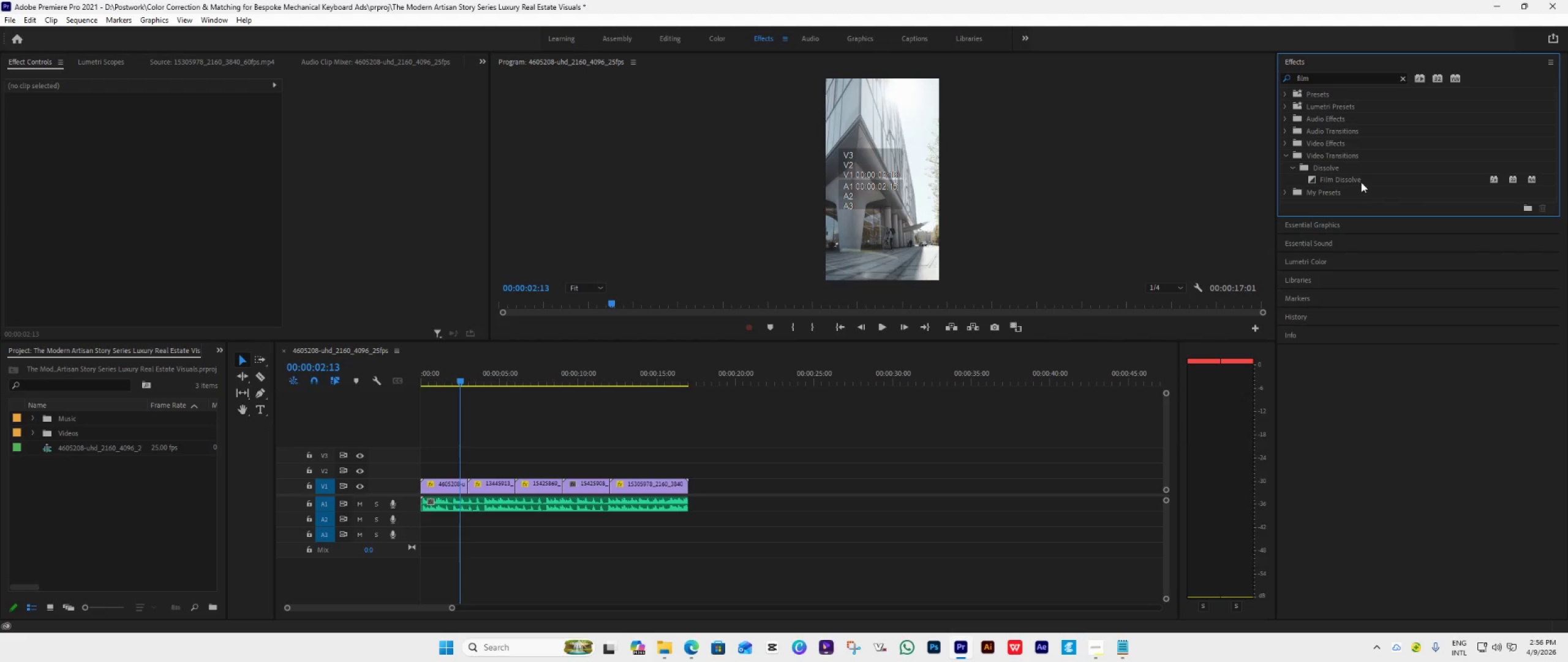 
left_click([1360, 181])
 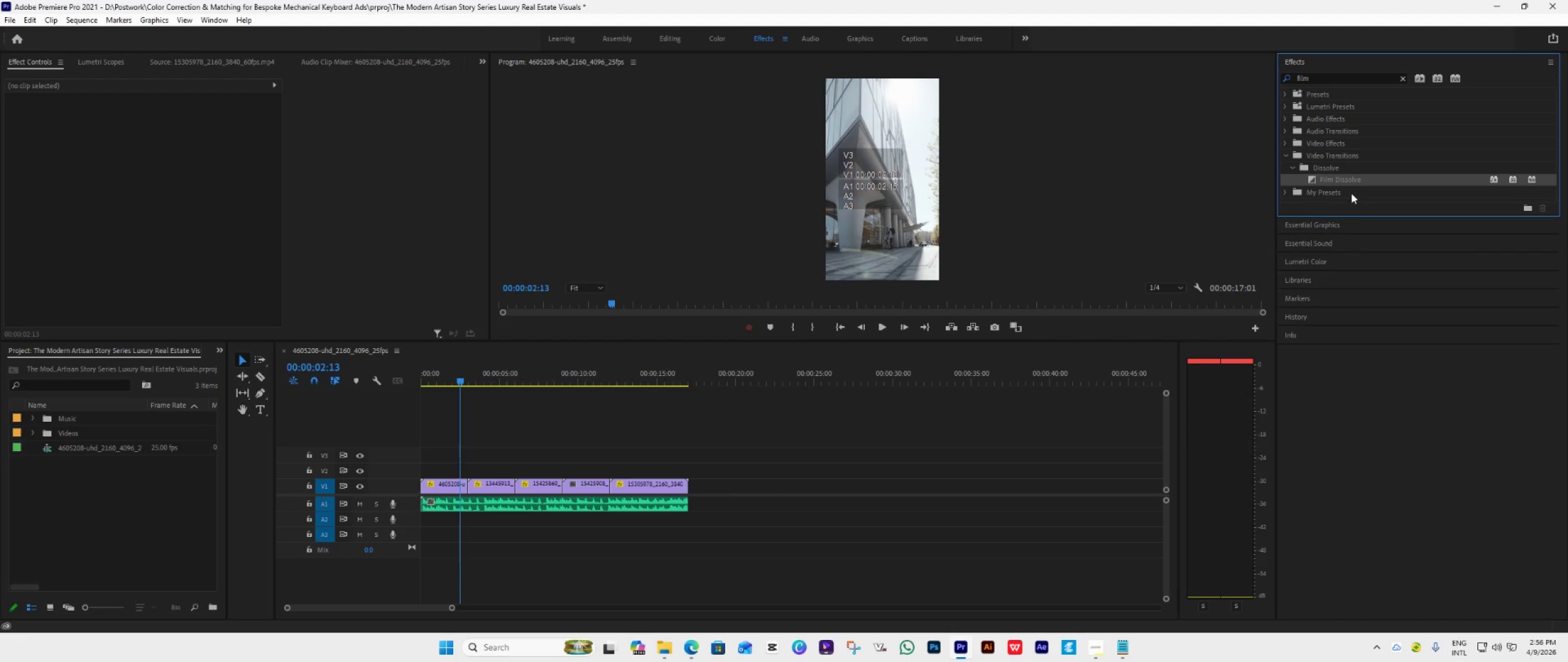 
left_click_drag(start_coordinate=[1360, 177], to_coordinate=[459, 485])
 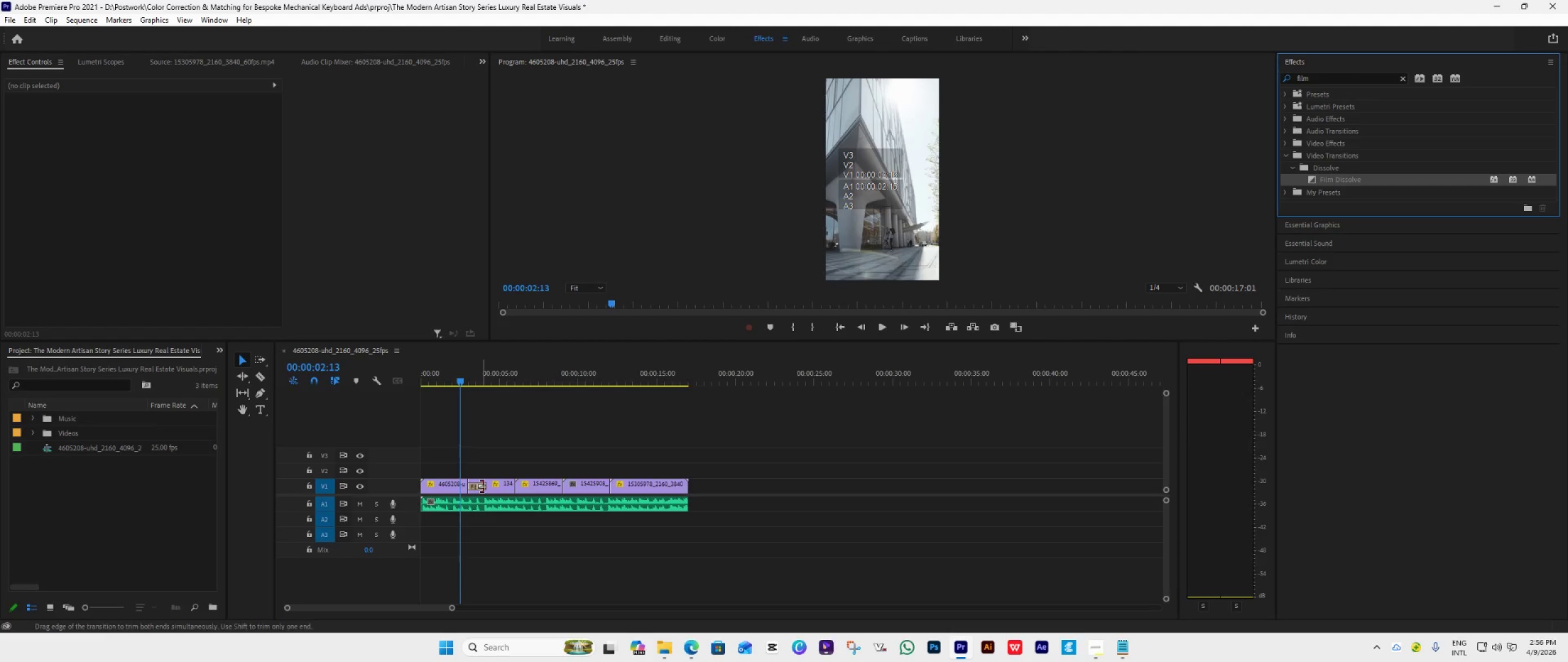 
left_click_drag(start_coordinate=[483, 486], to_coordinate=[475, 494])
 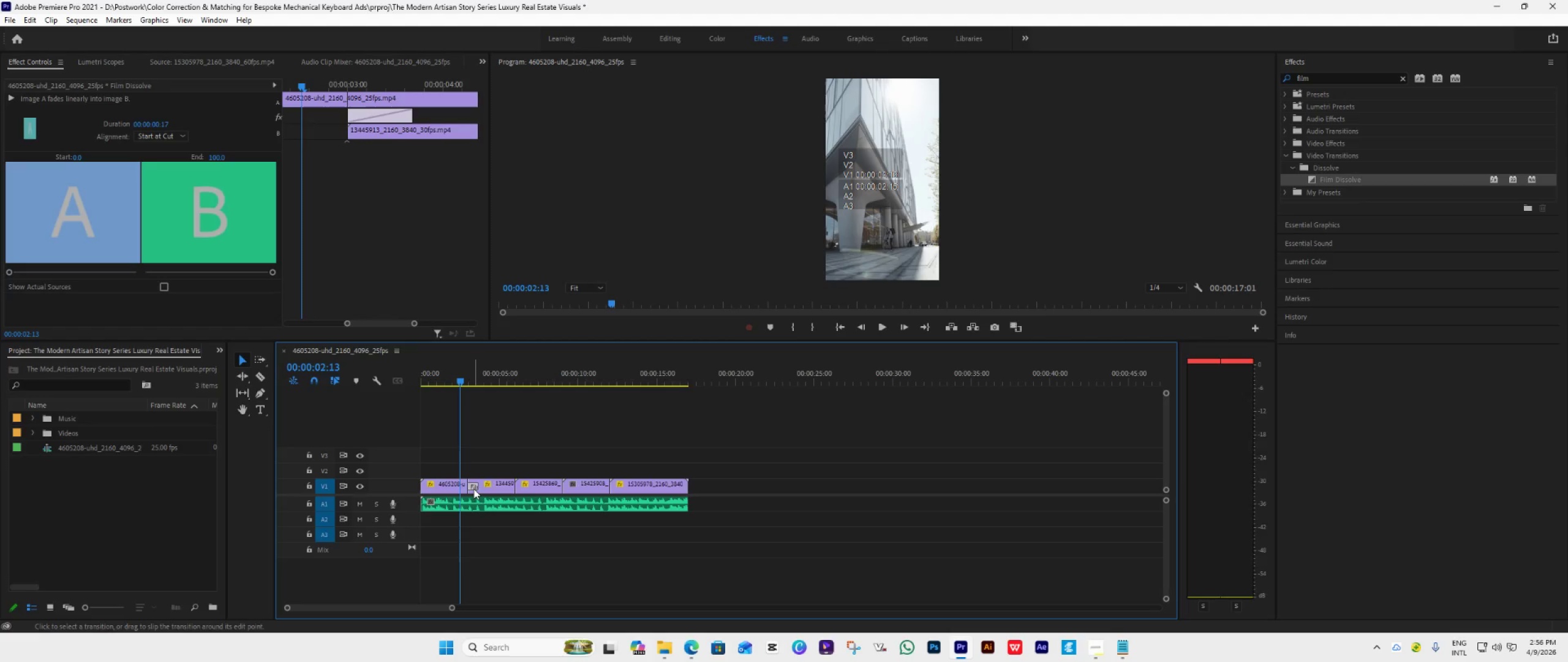 
left_click_drag(start_coordinate=[473, 487], to_coordinate=[462, 490])
 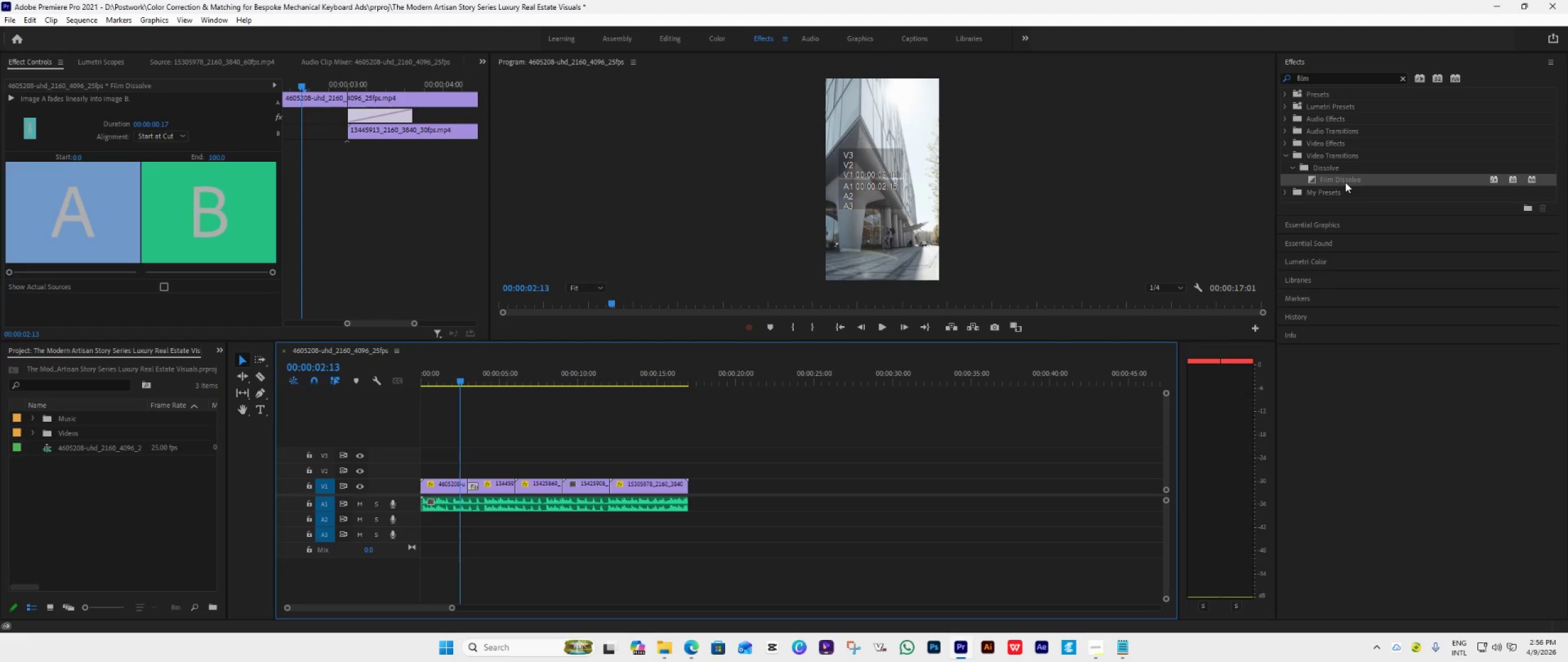 
left_click_drag(start_coordinate=[1357, 177], to_coordinate=[519, 484])
 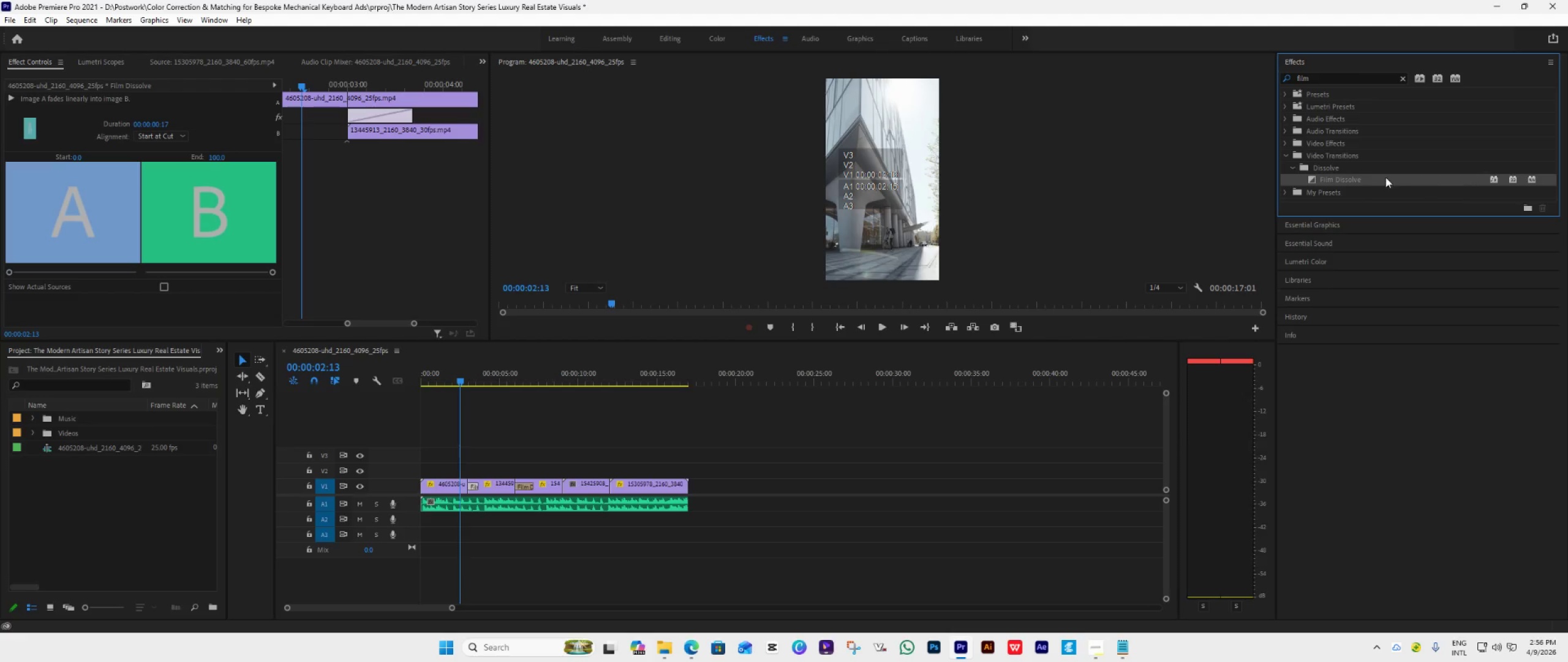 
left_click_drag(start_coordinate=[1377, 177], to_coordinate=[567, 490])
 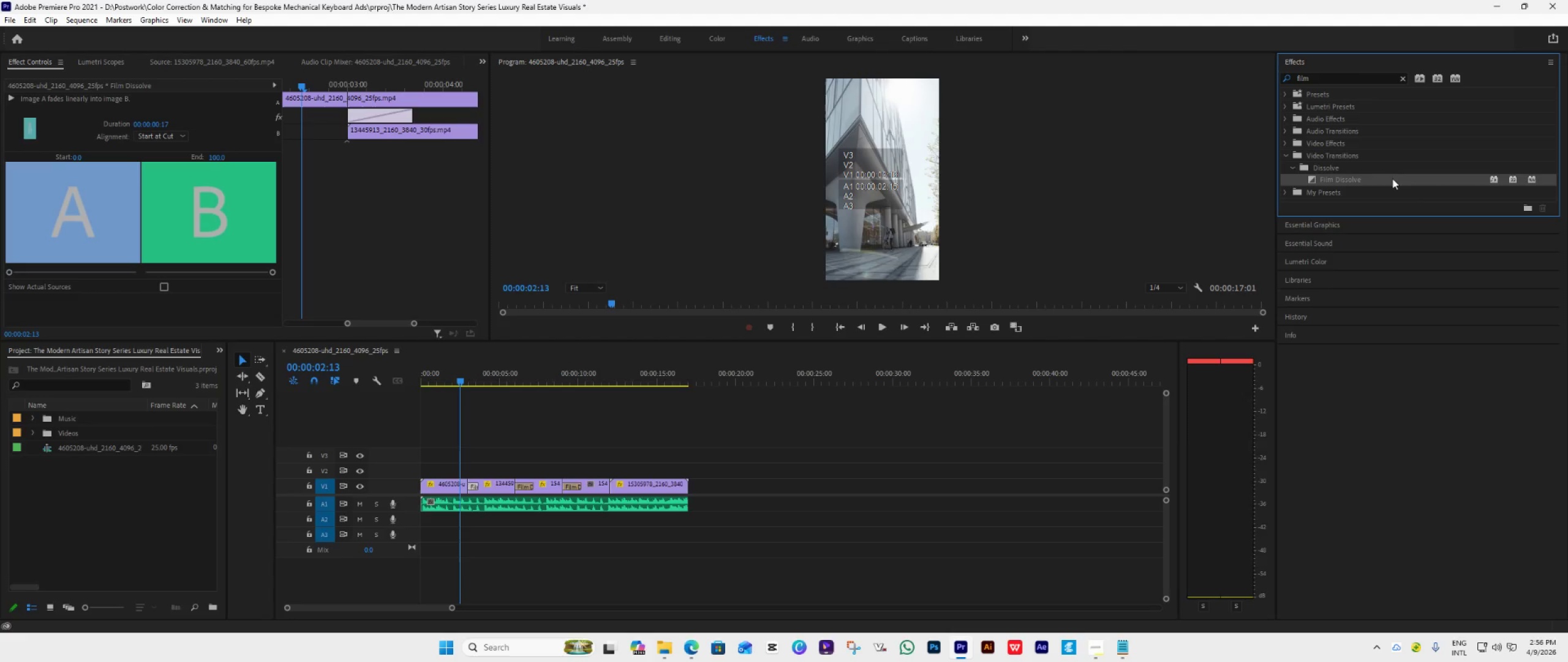 
left_click_drag(start_coordinate=[1382, 181], to_coordinate=[614, 484])
 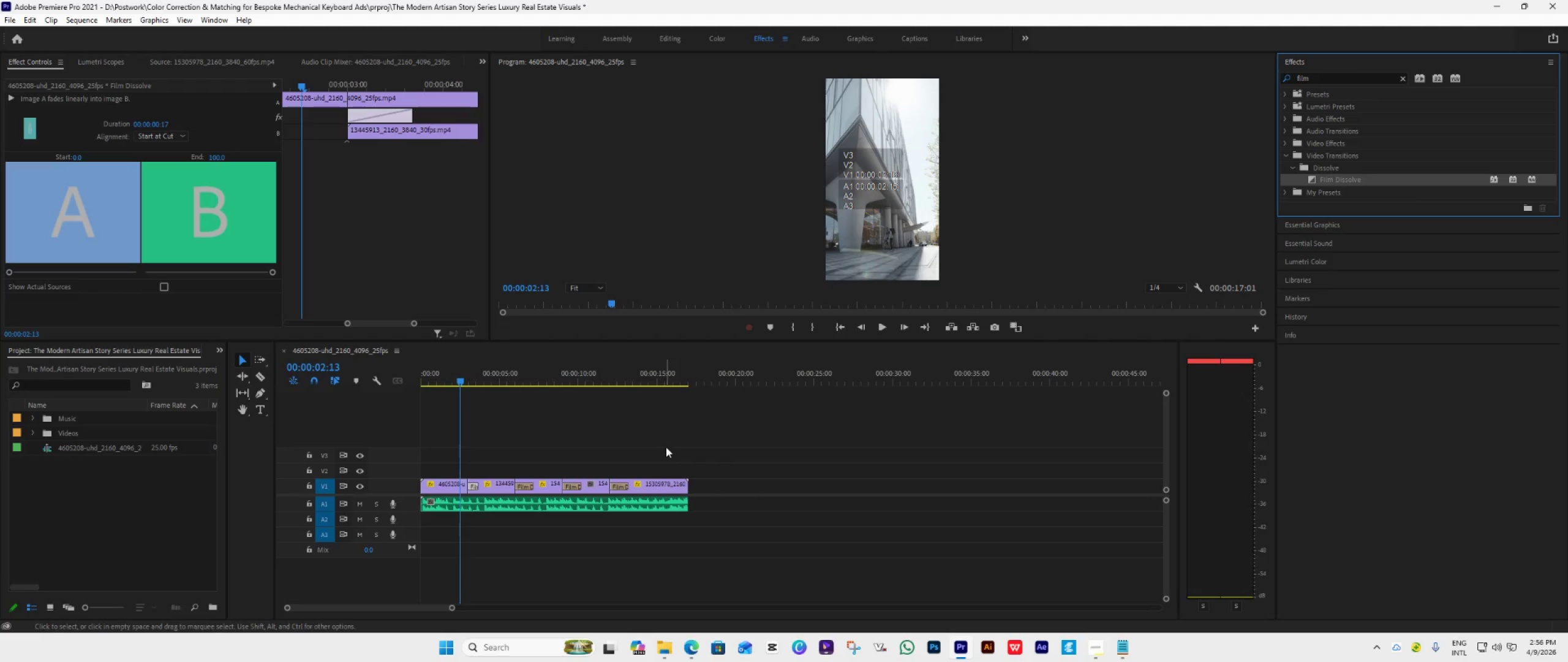 
key(Space)
 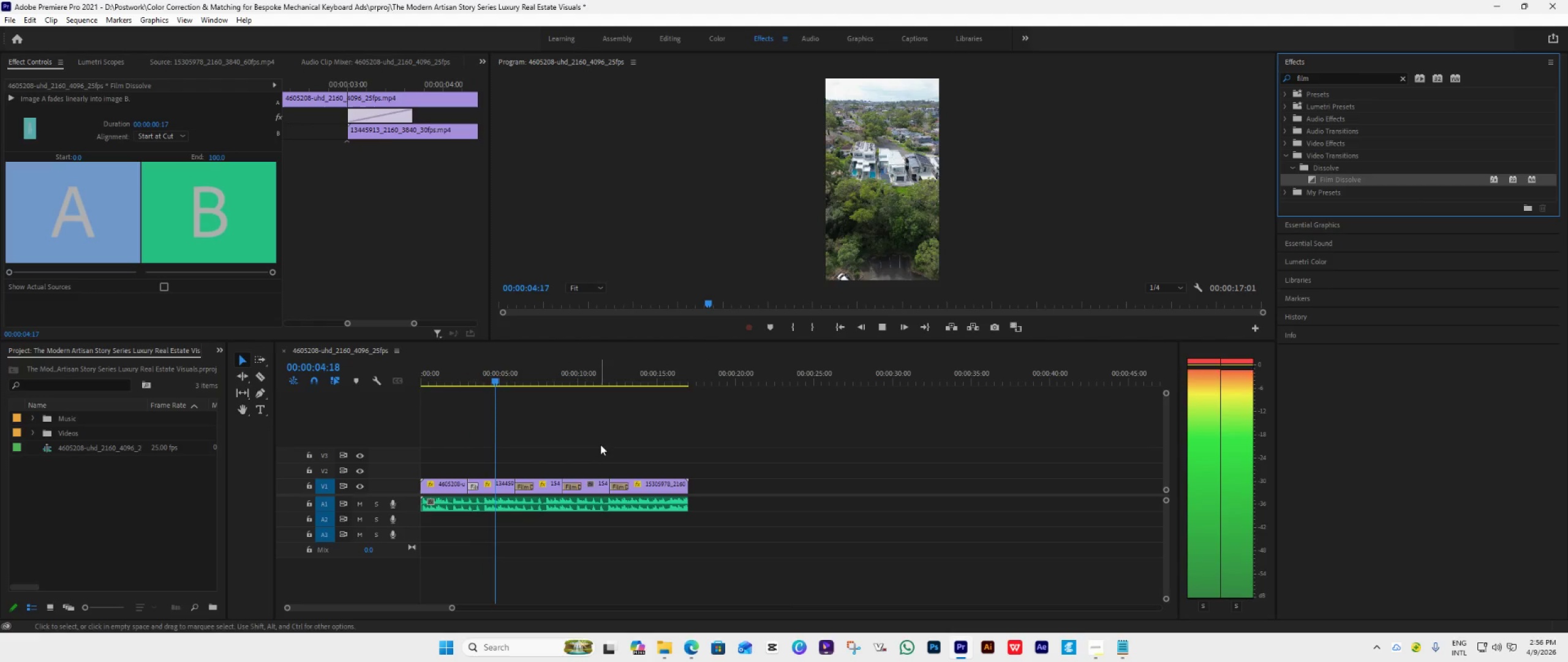 
key(Space)
 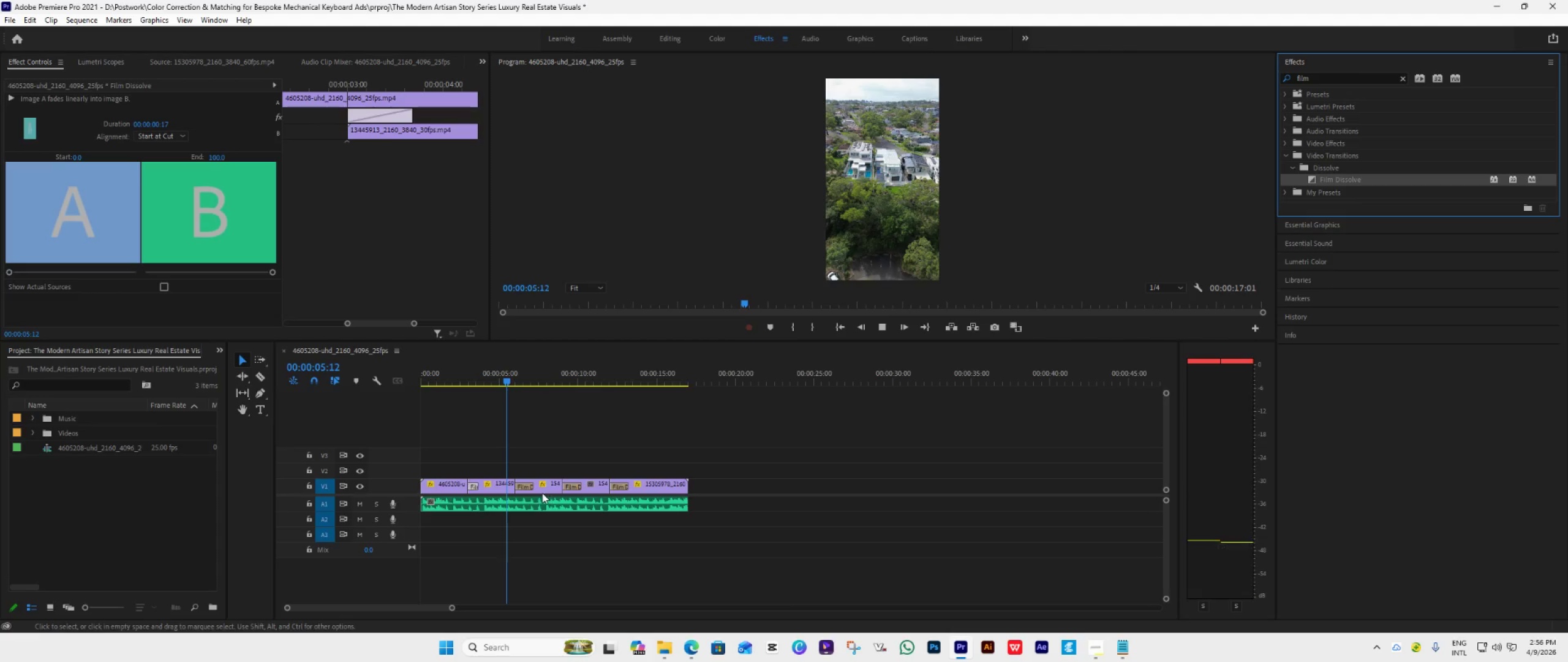 
hold_key(key=AltLeft, duration=0.8)
scroll: coordinate [540, 493], scroll_direction: up, amount: 10.0
 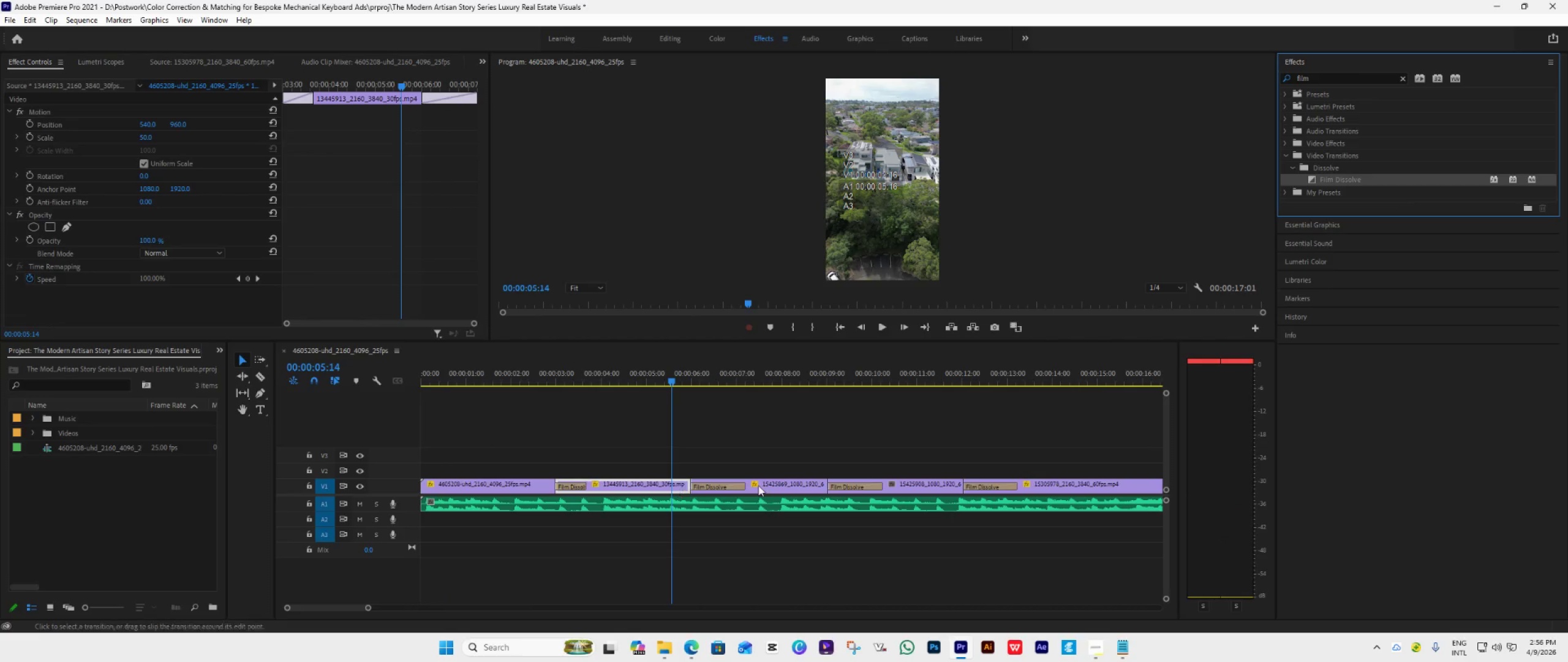 
left_click_drag(start_coordinate=[743, 487], to_coordinate=[723, 497])
 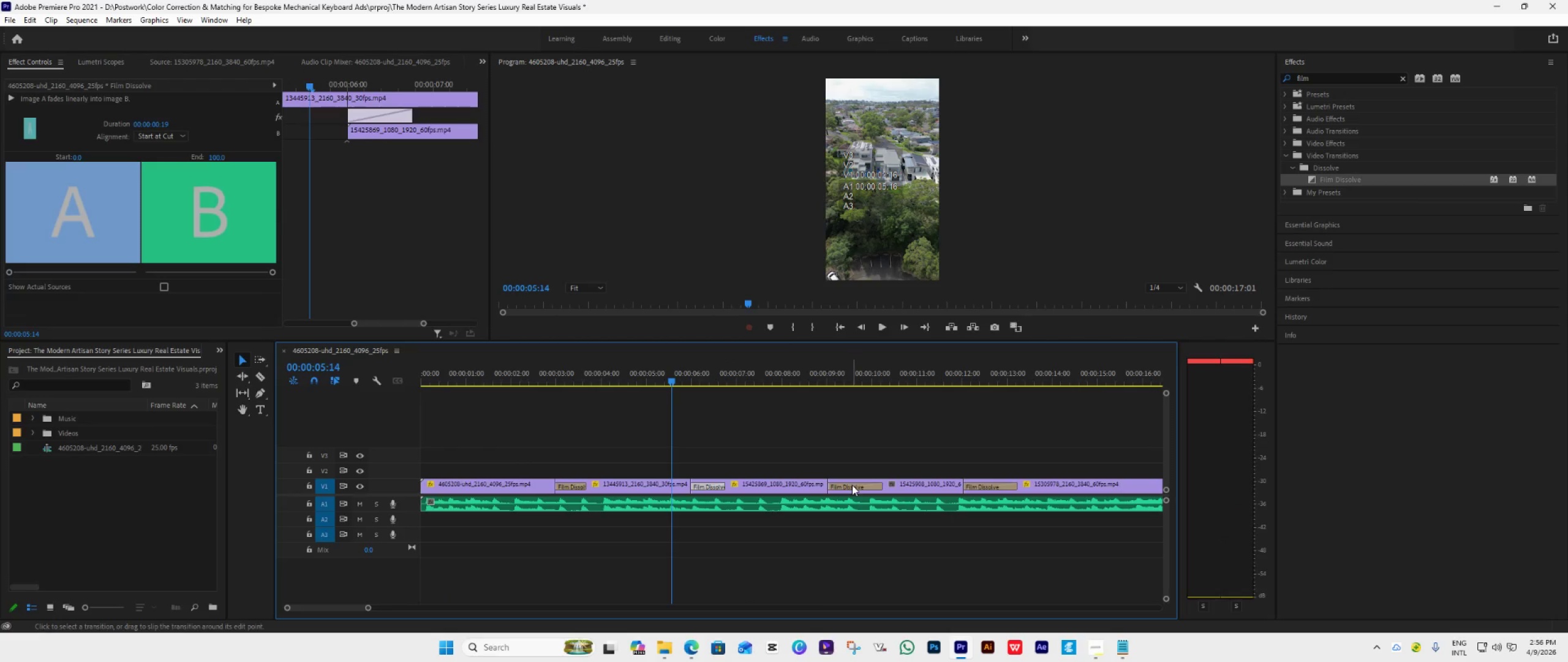 
left_click([852, 485])
 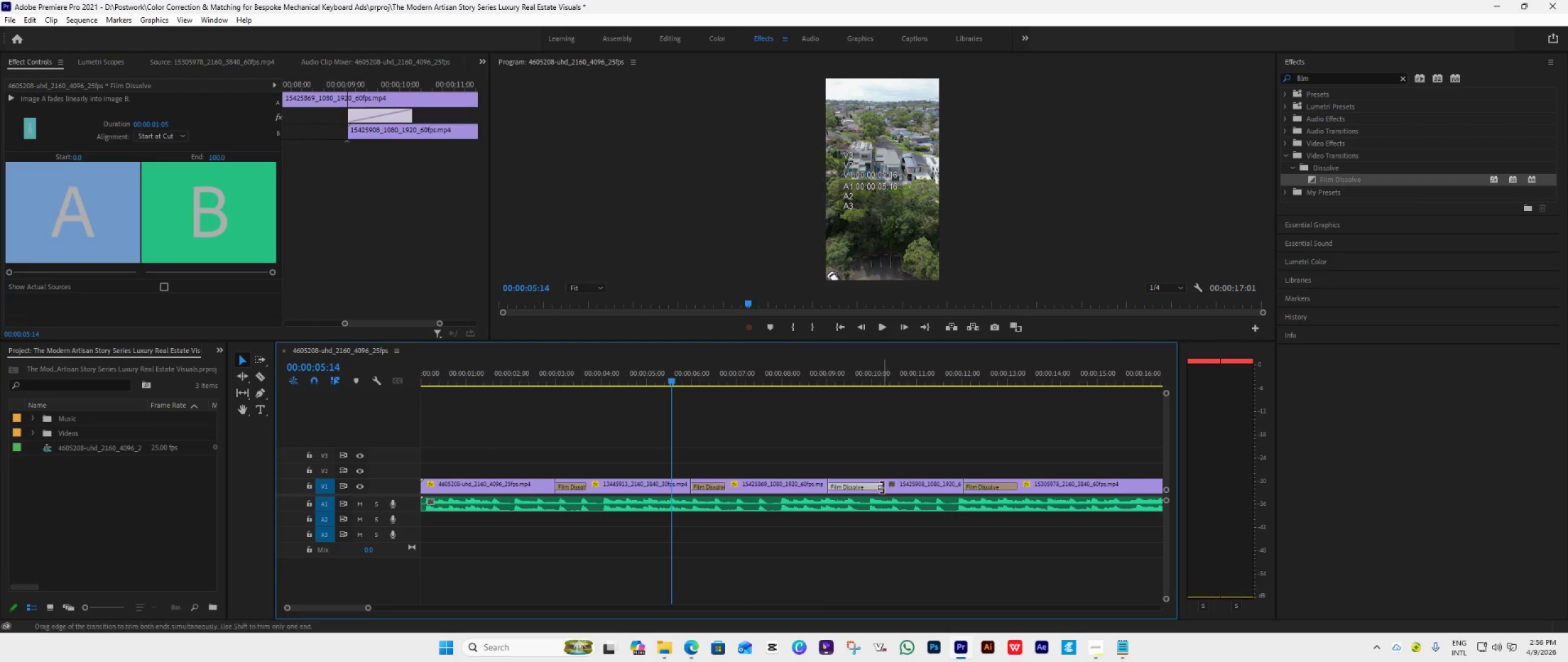 
left_click_drag(start_coordinate=[881, 486], to_coordinate=[855, 502])